 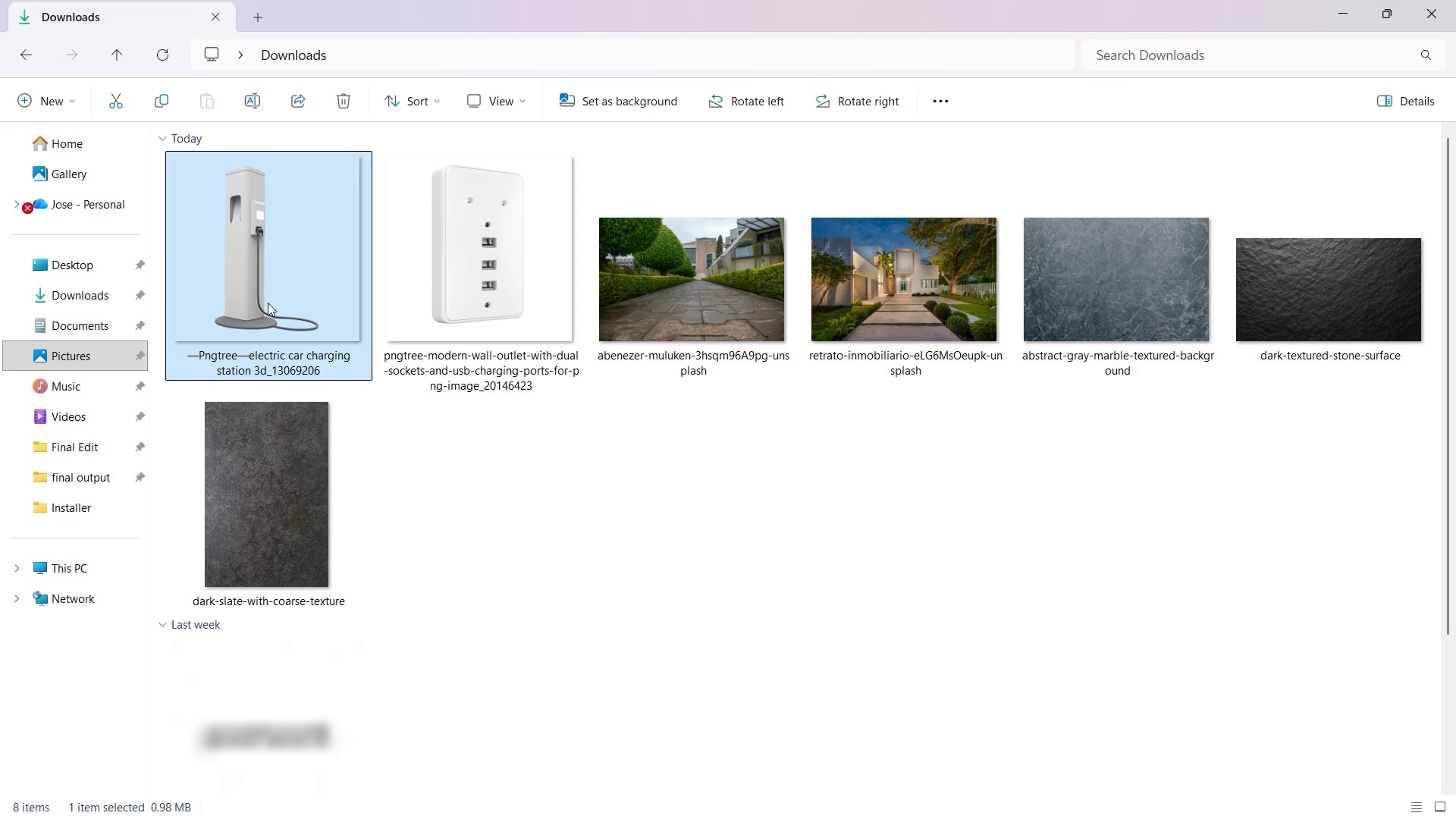 
double_click([736, 294])
 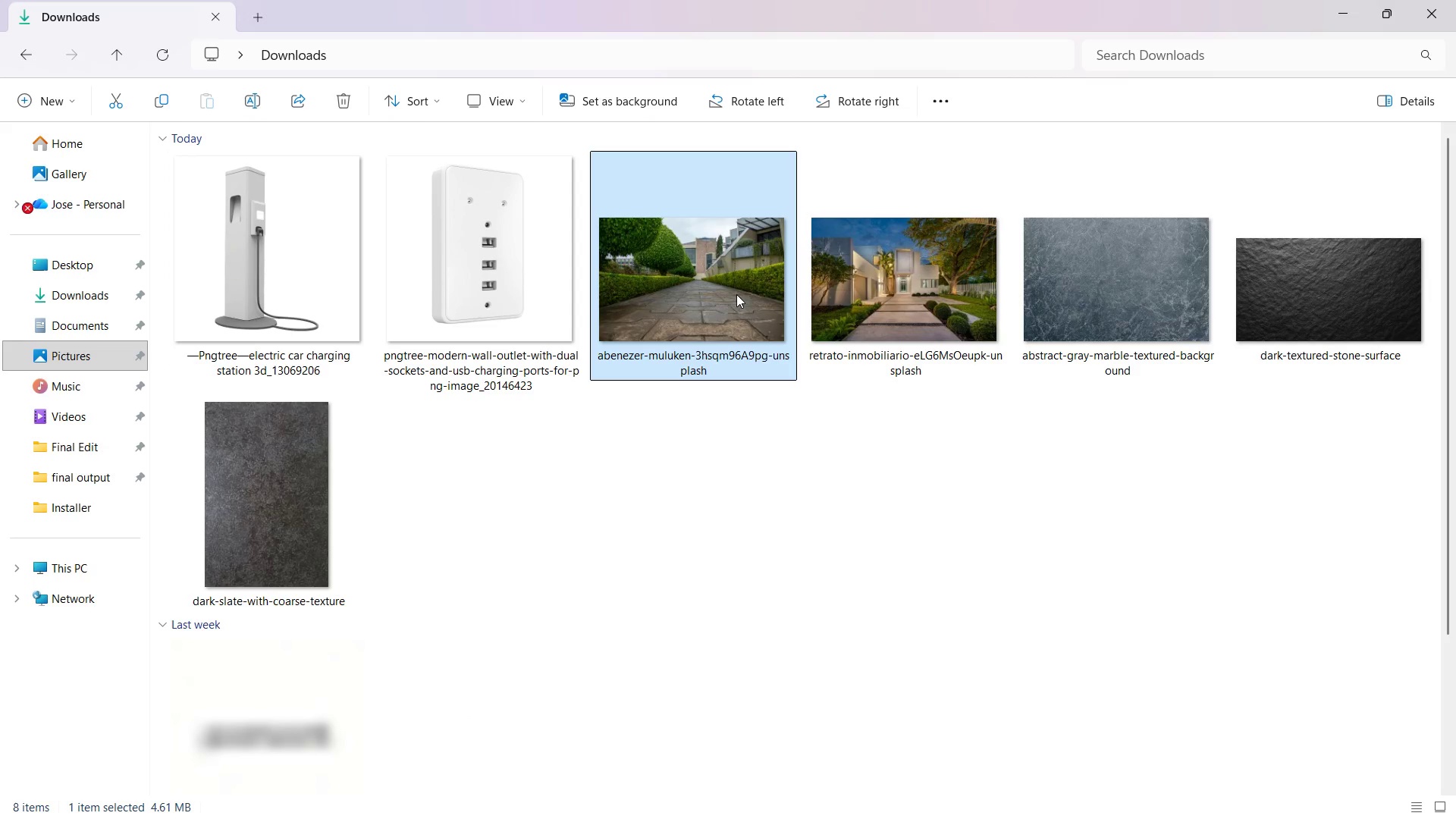 
right_click([736, 294])
 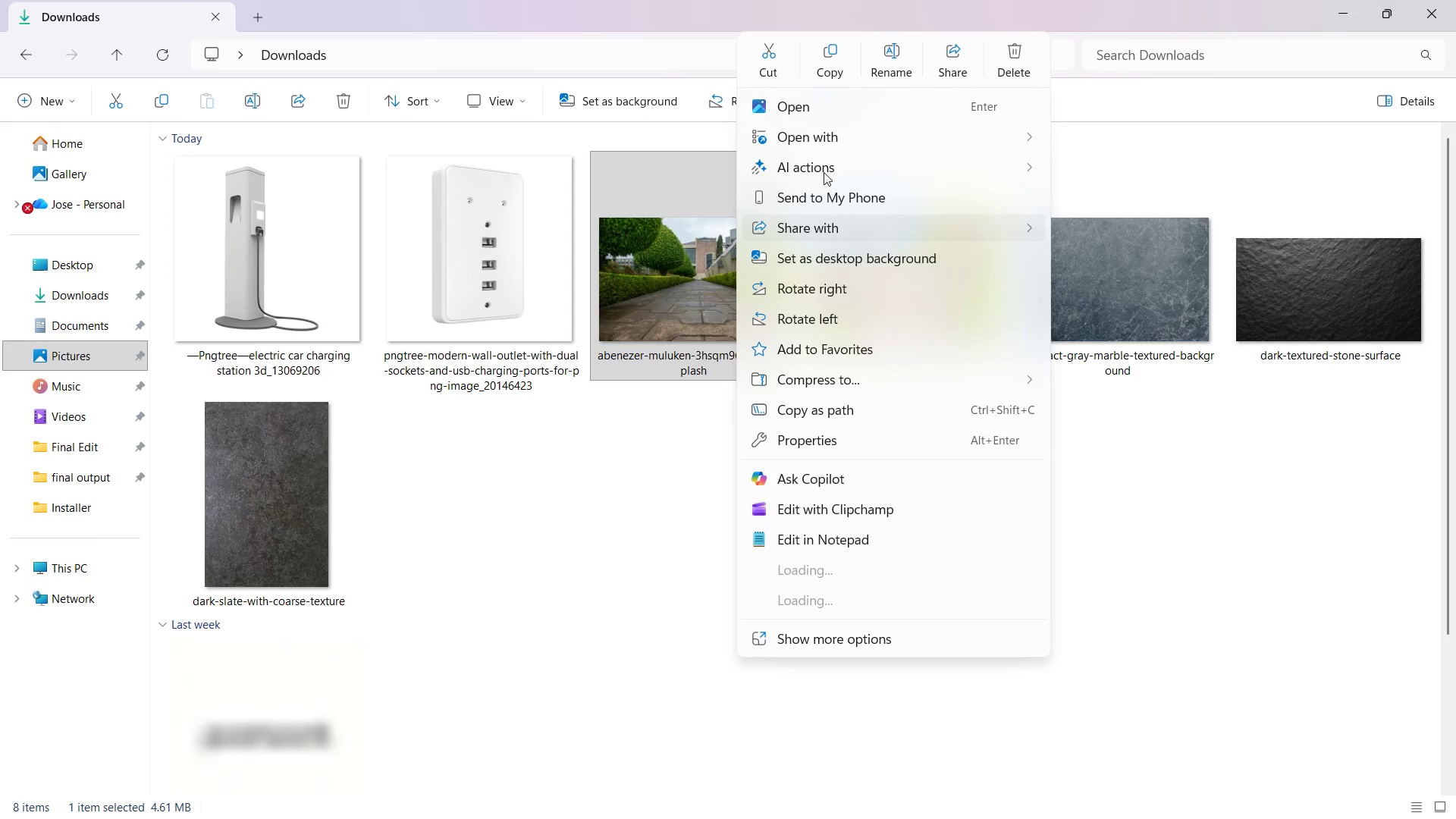 
left_click([816, 144])
 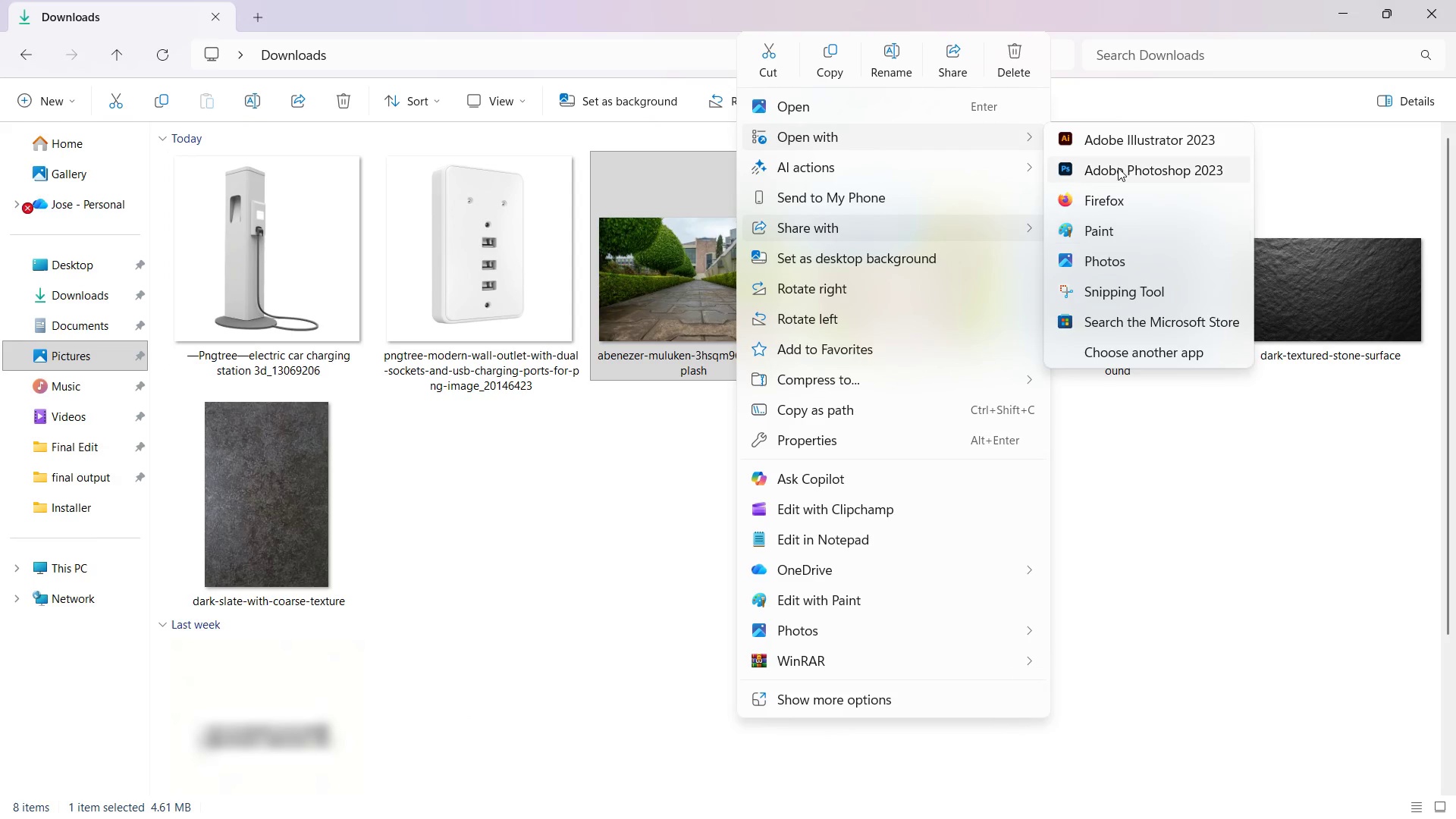 
left_click([1118, 167])
 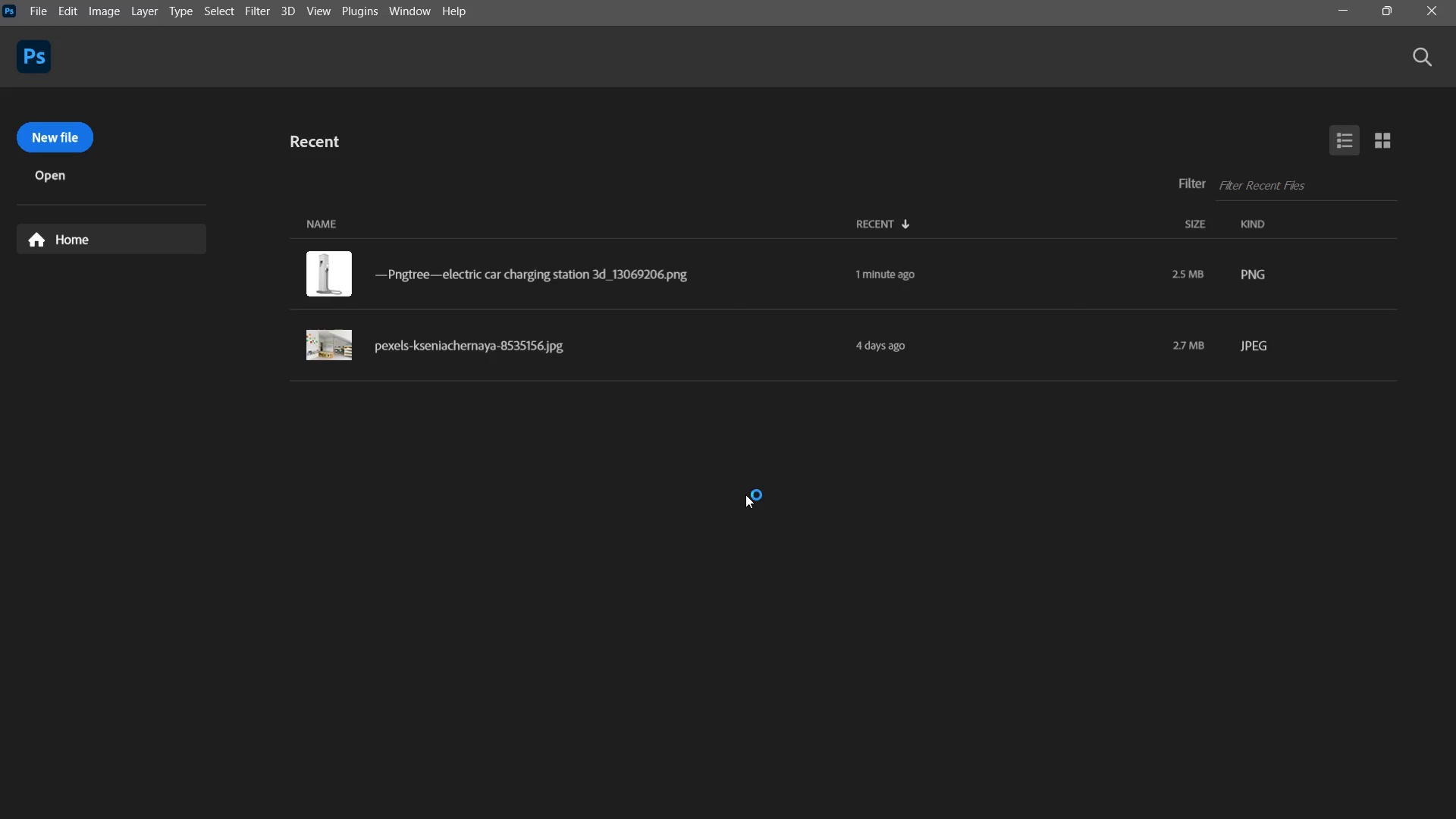 
key(Alt+Tab)
 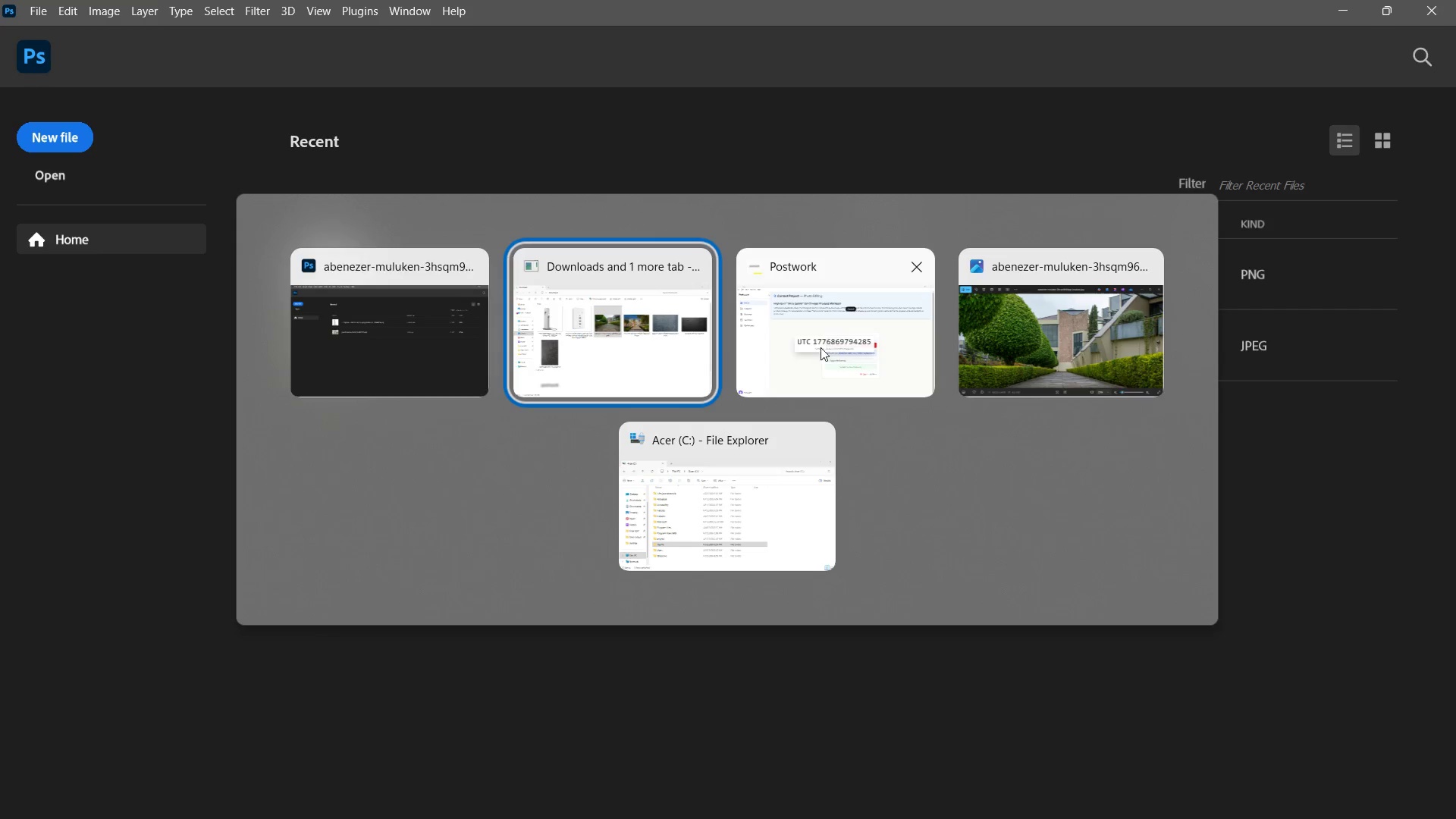 
left_click([828, 340])